 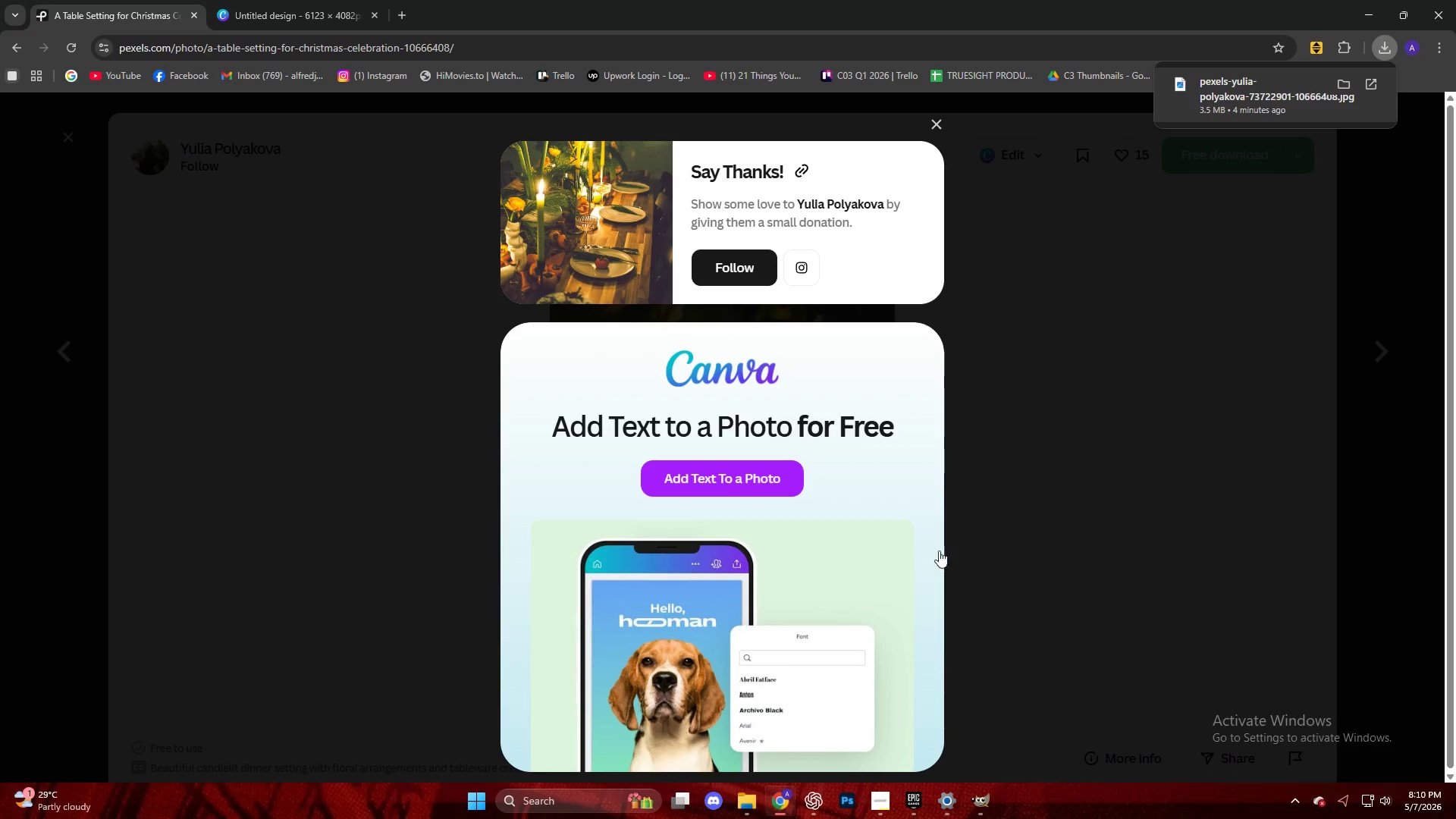 
left_click([1074, 418])
 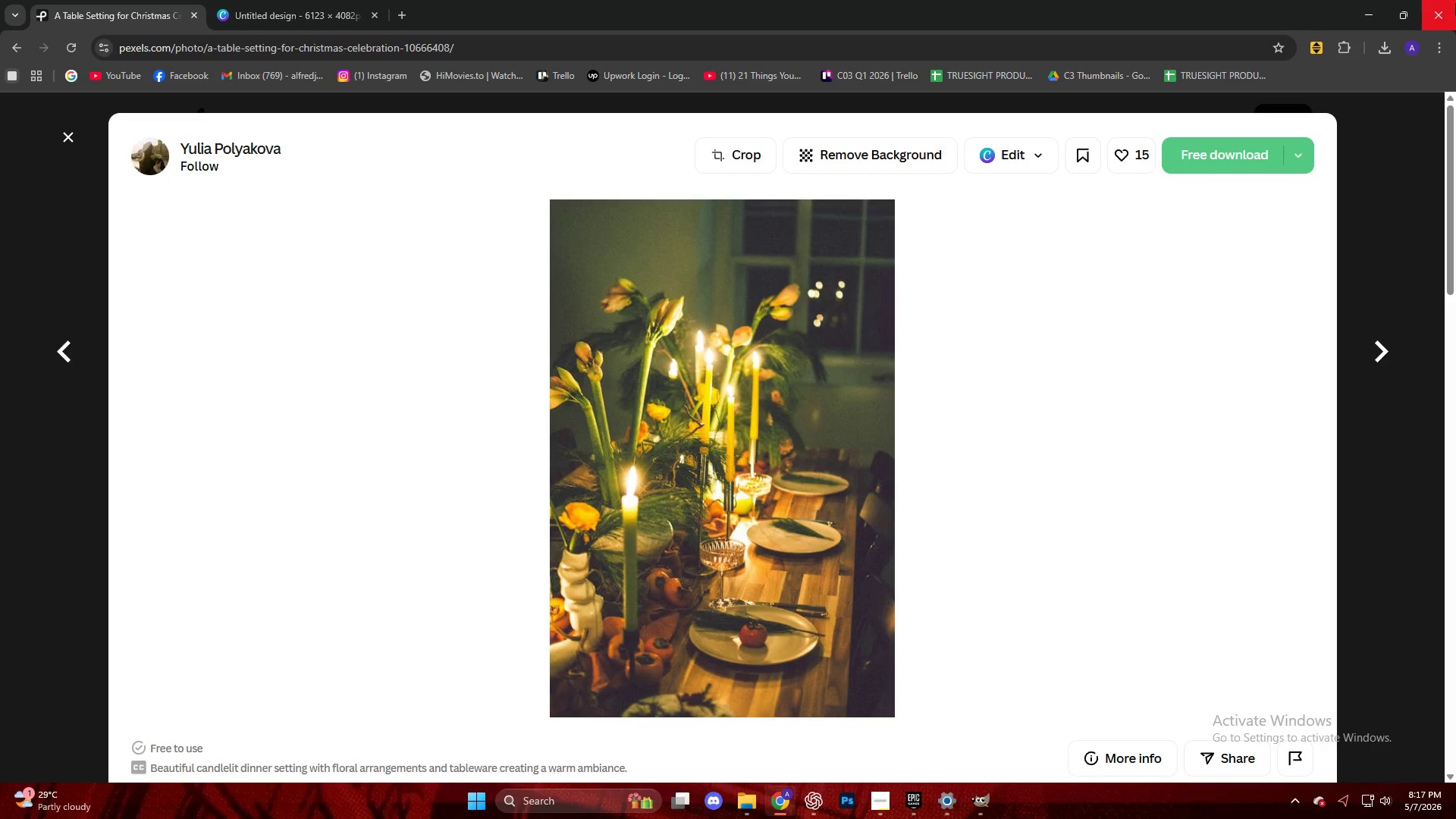 
wait(421.75)
 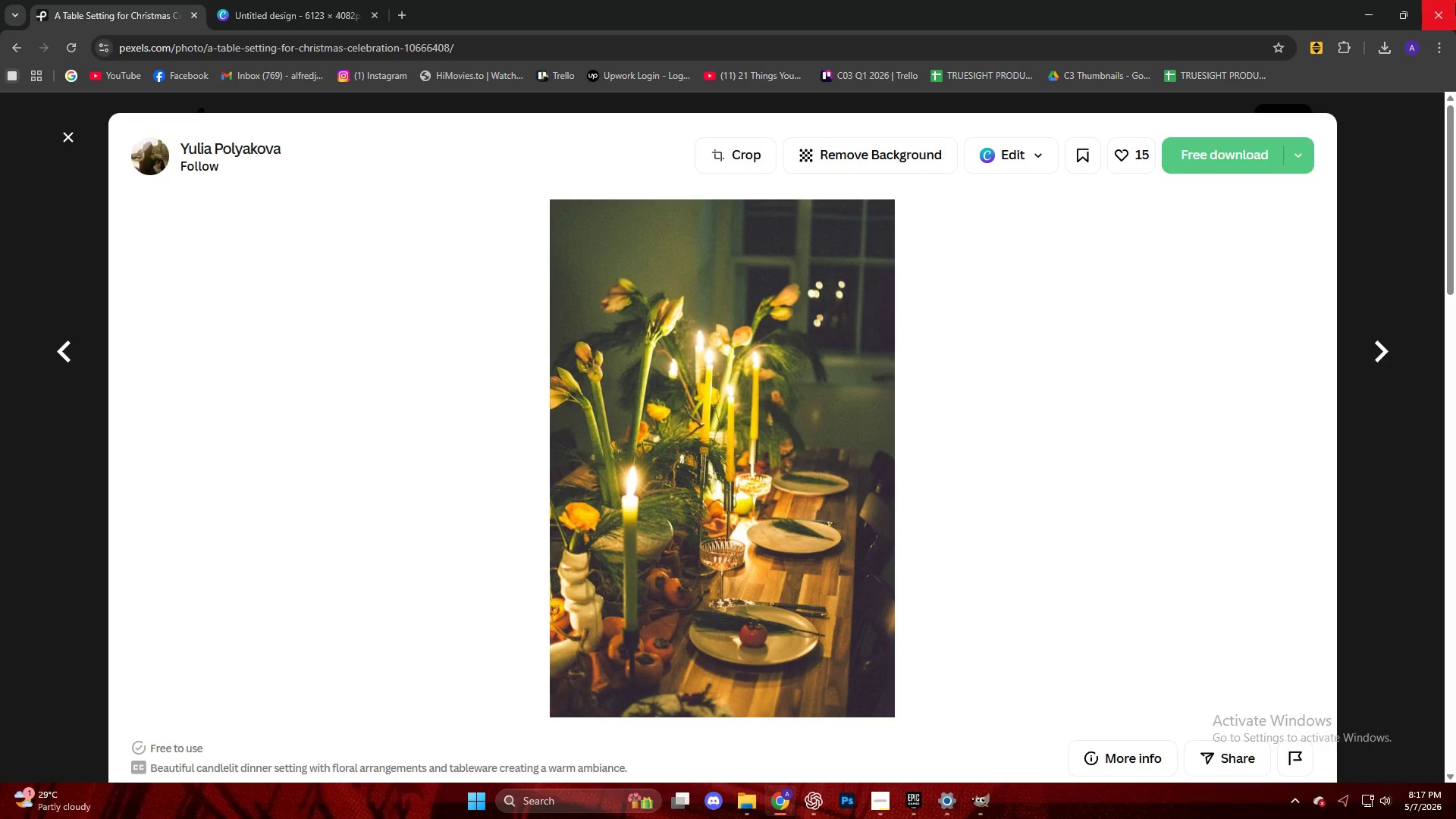 
left_click([752, 802])
 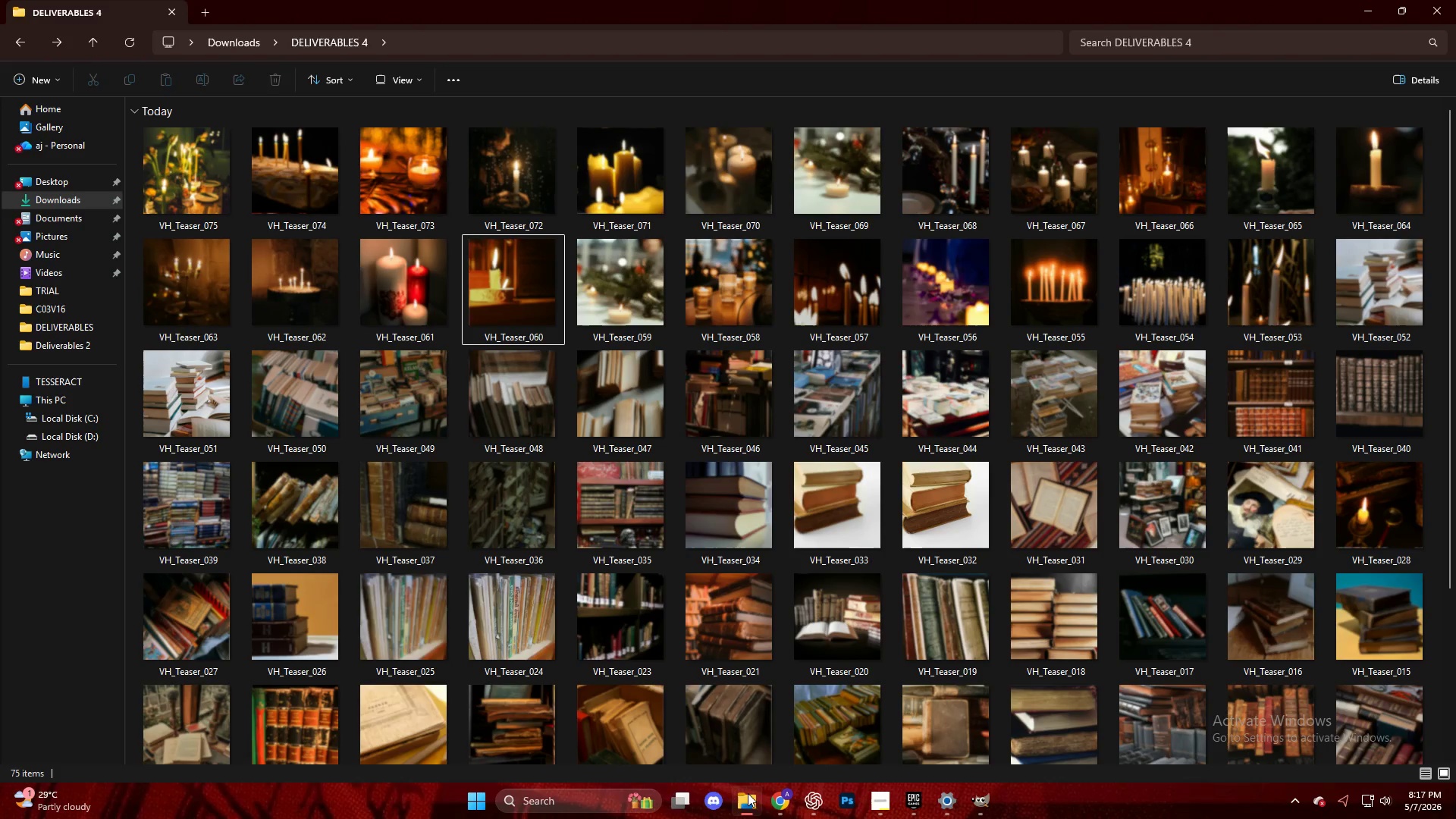 
wait(8.3)
 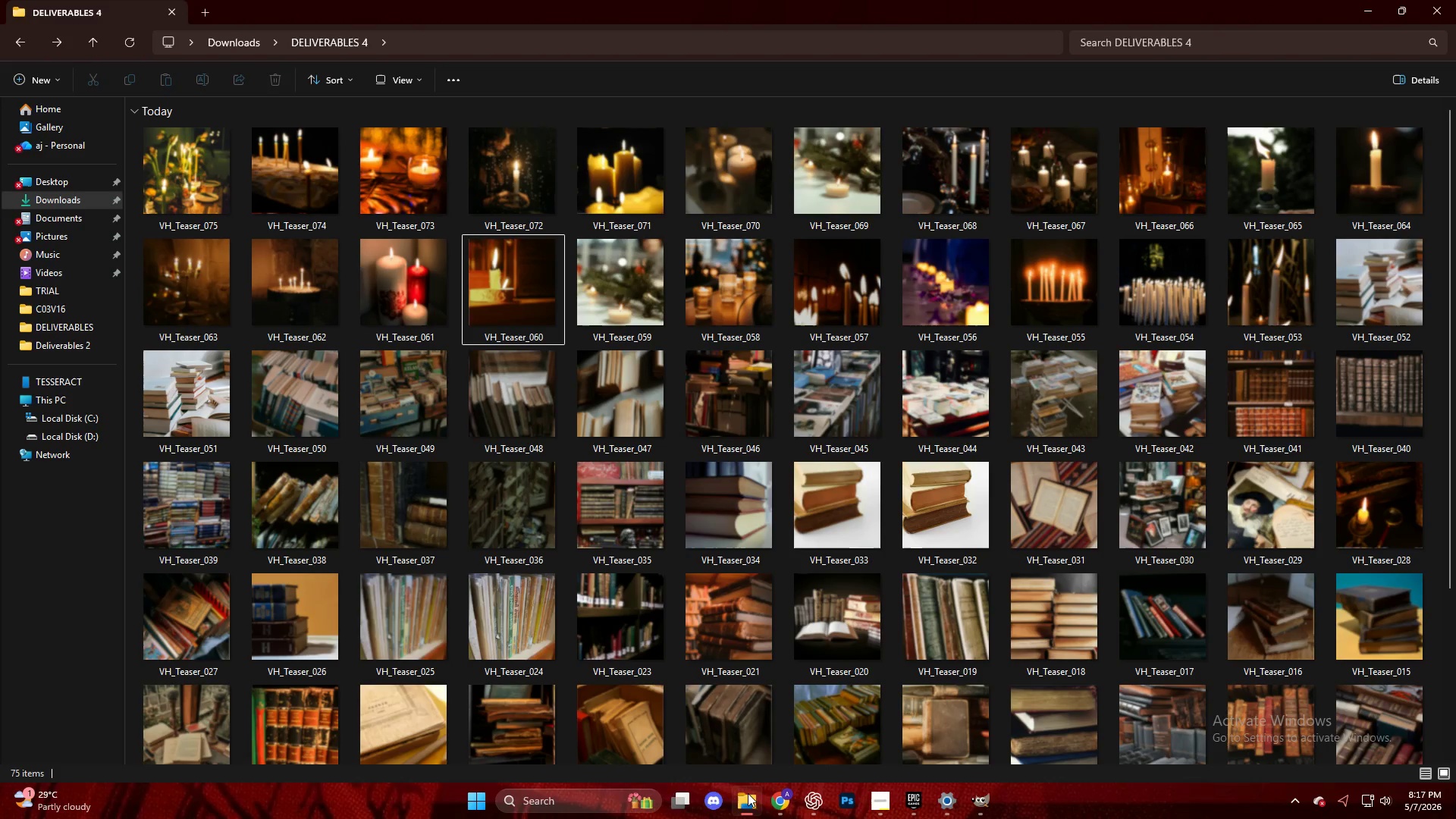 
left_click([62, 646])
 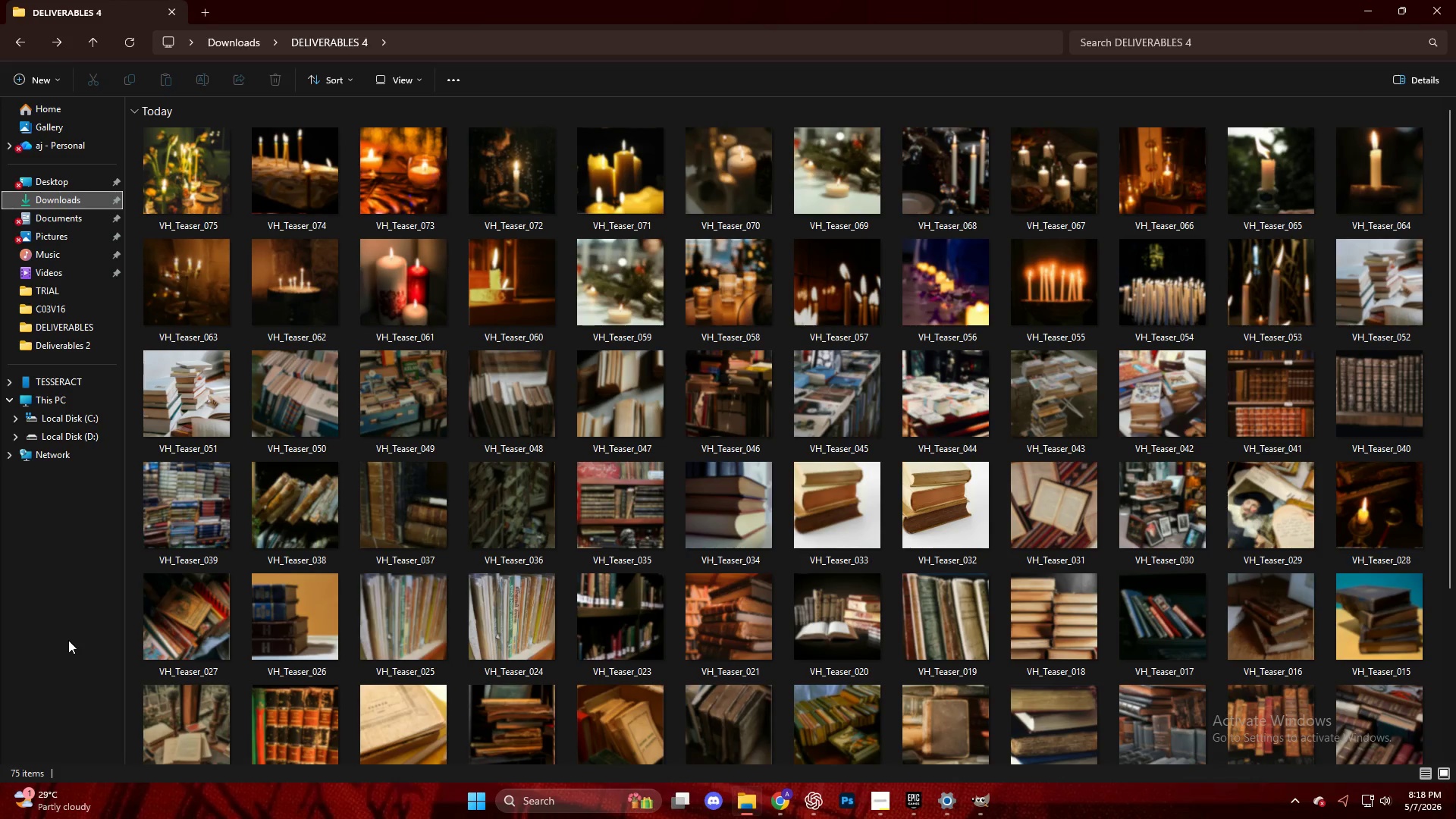 
wait(54.59)
 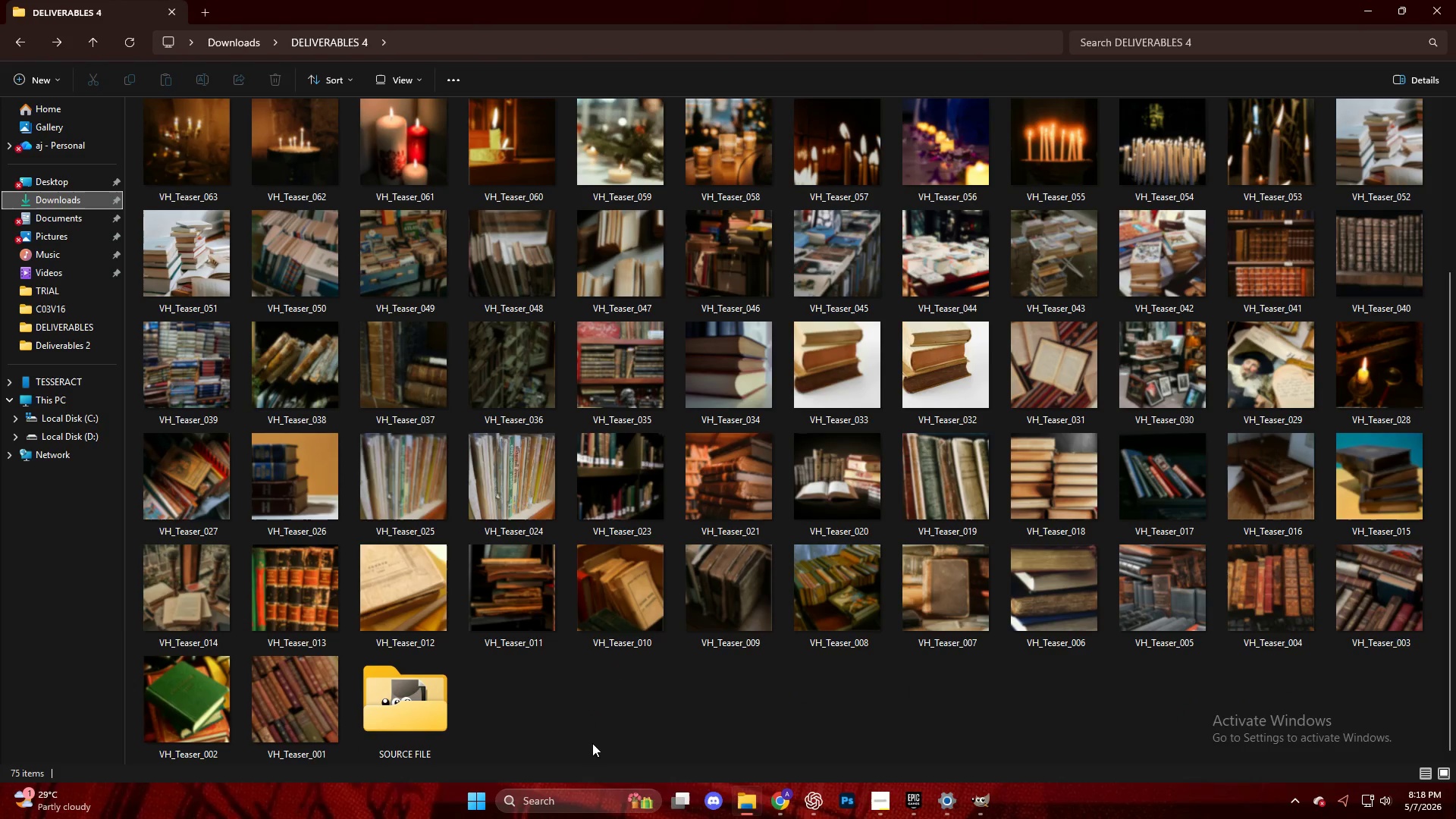 
left_click([584, 726])
 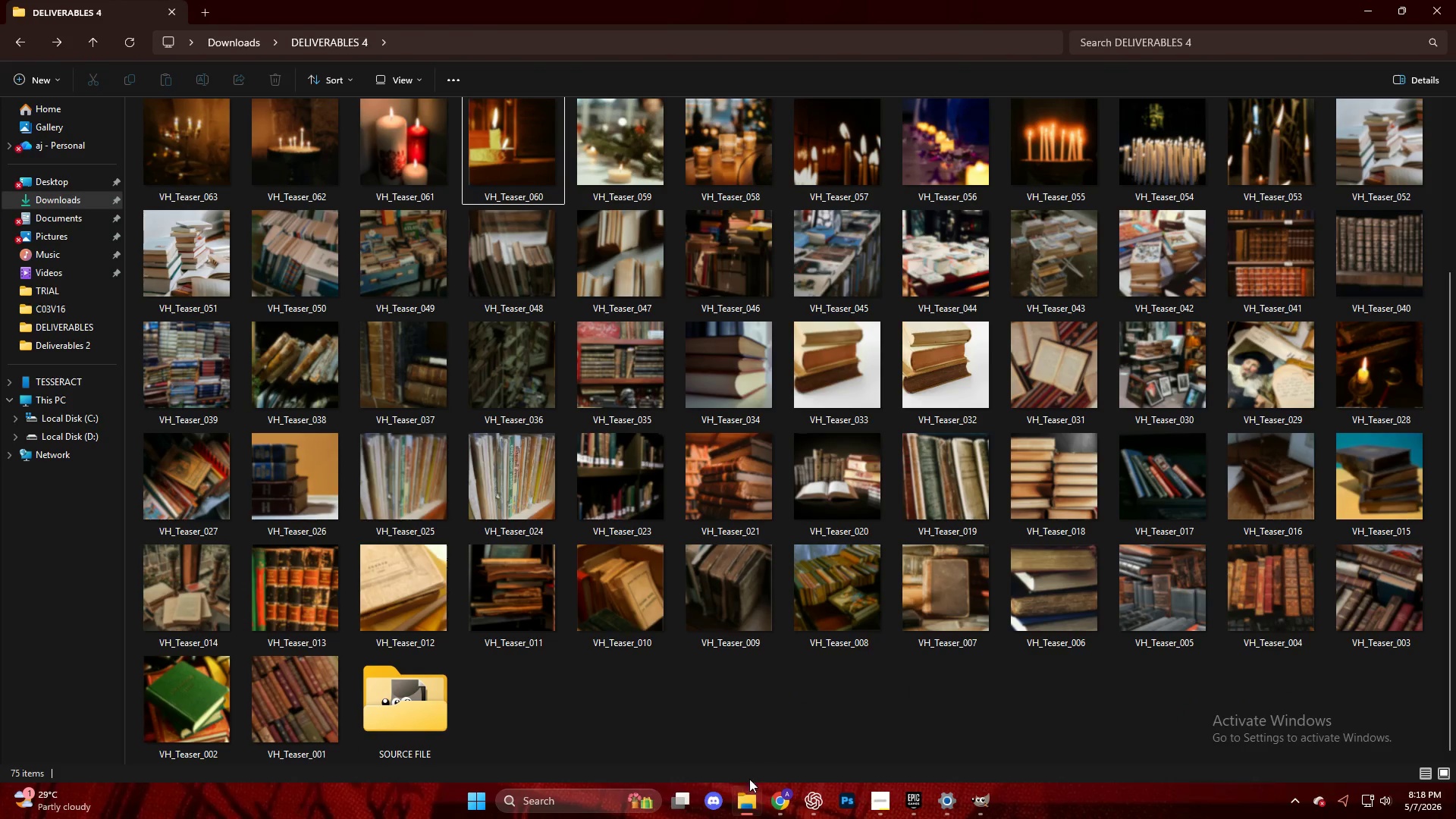 
scroll: coordinate [303, 554], scroll_direction: down, amount: 12.0
 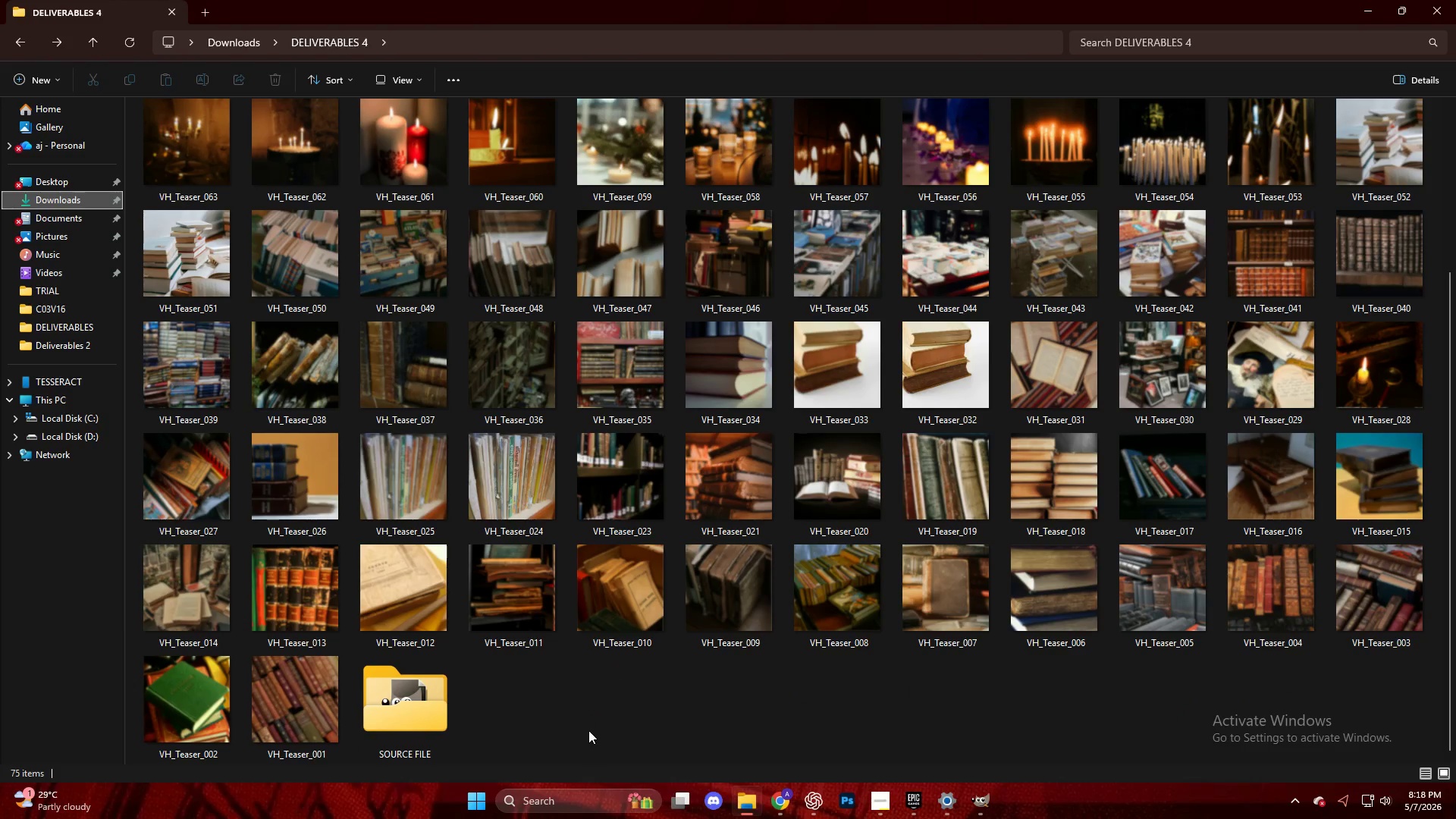 
left_click([772, 797])
 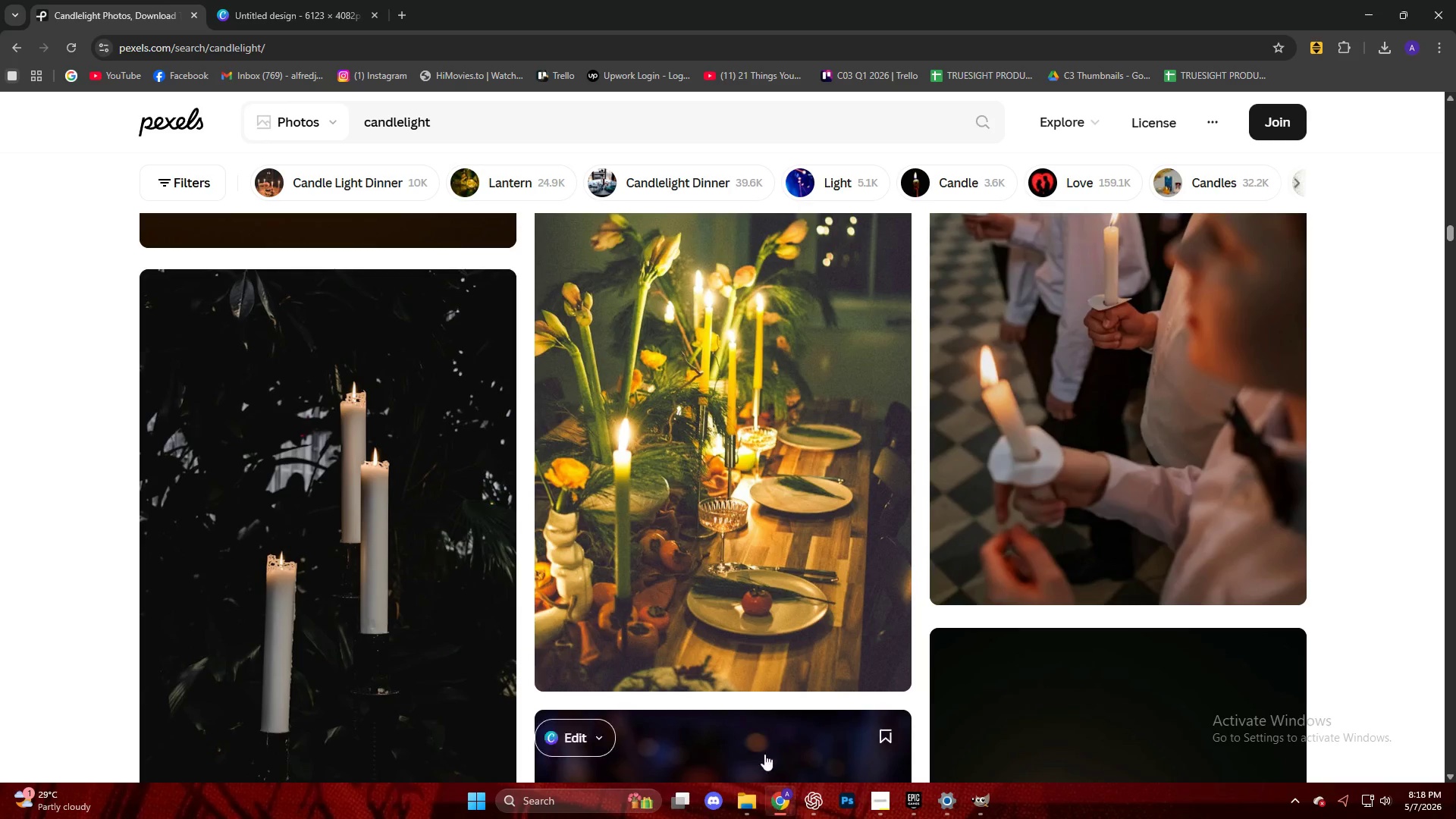 
scroll: coordinate [746, 583], scroll_direction: down, amount: 6.0
 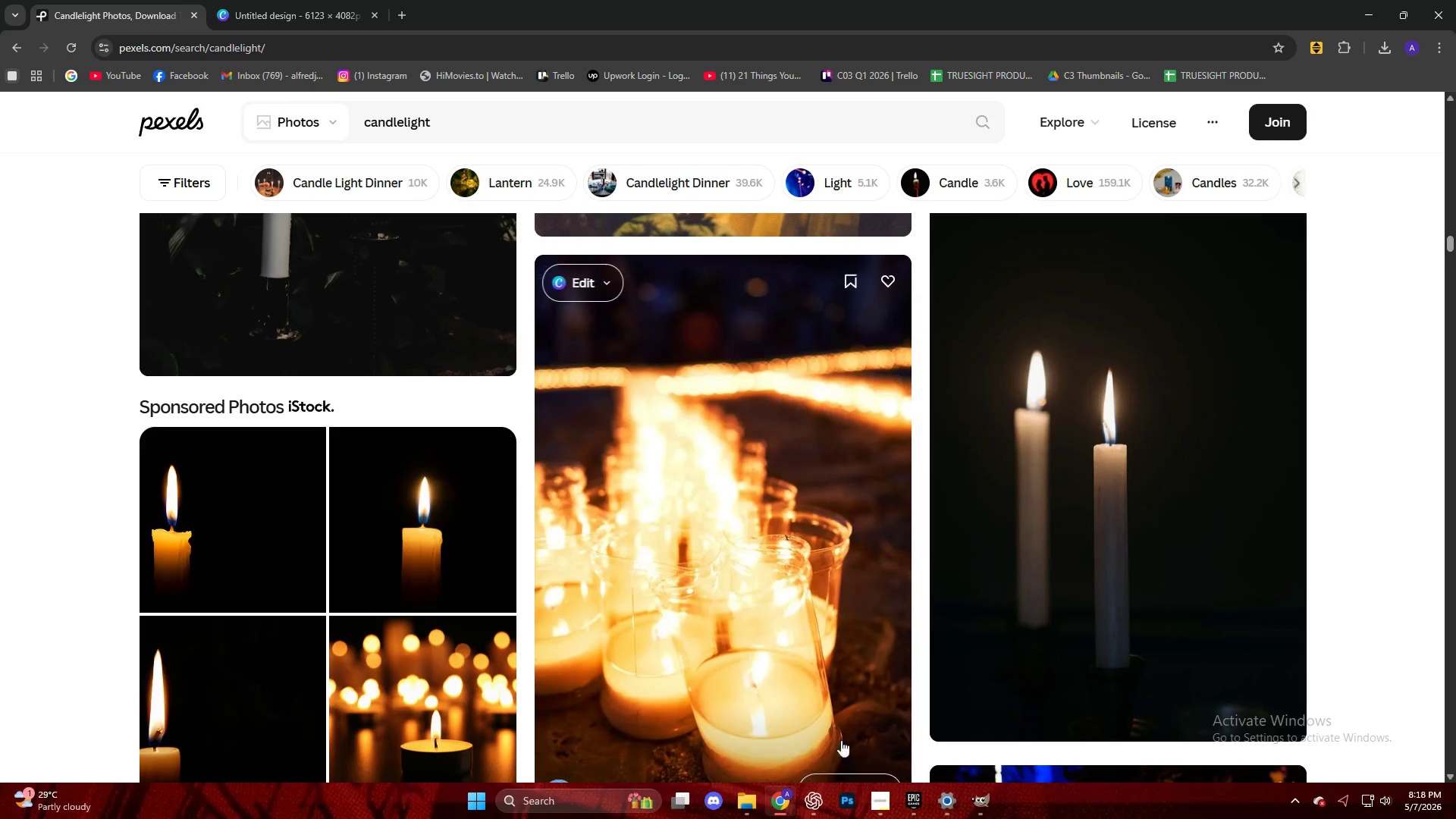 
left_click([877, 803])